 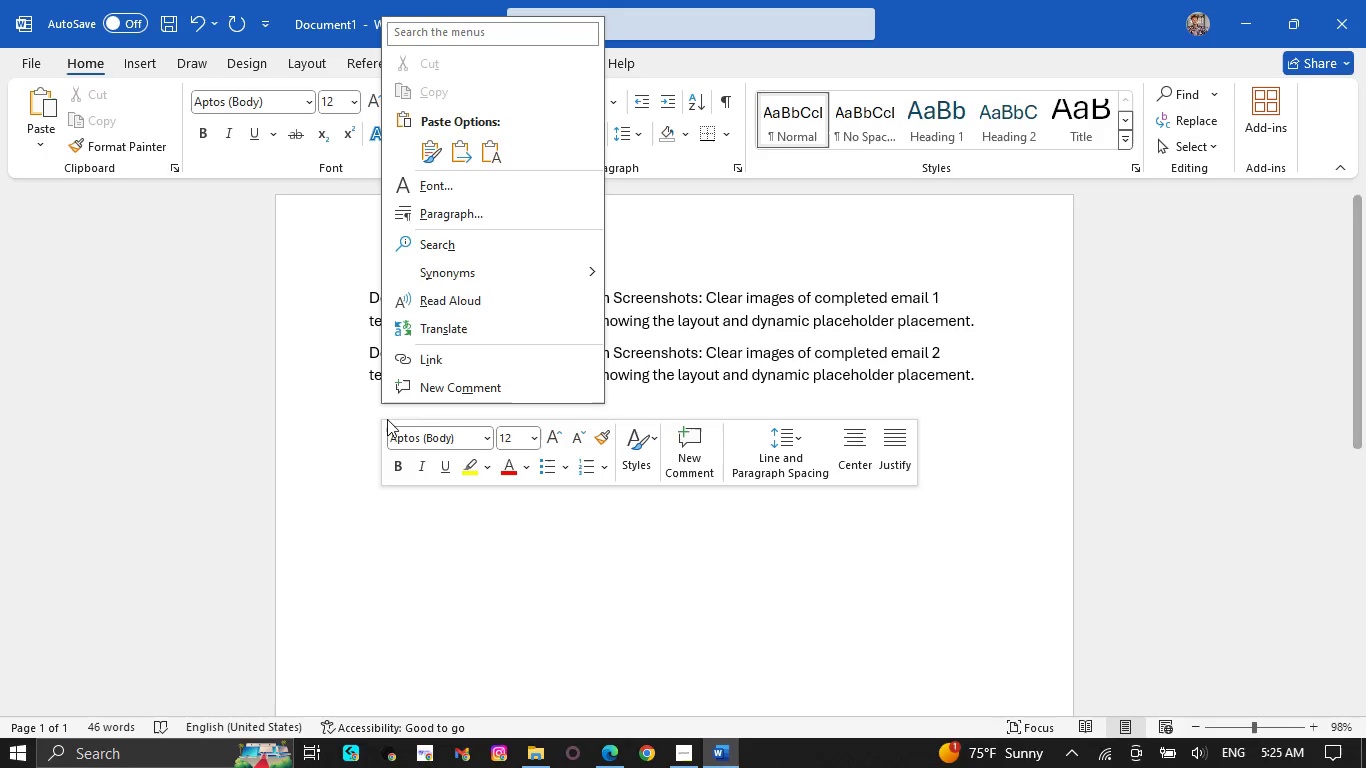 
left_click([488, 160])
 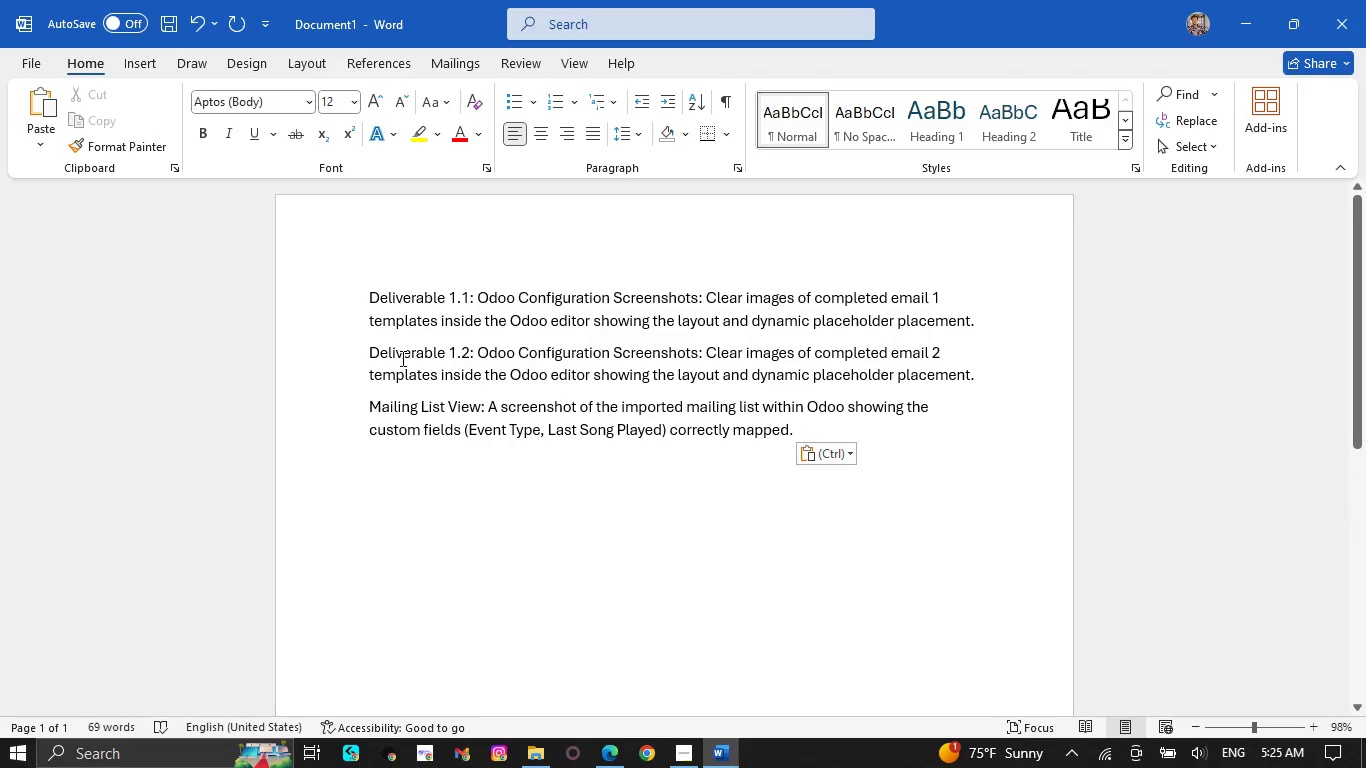 
double_click([401, 354])
 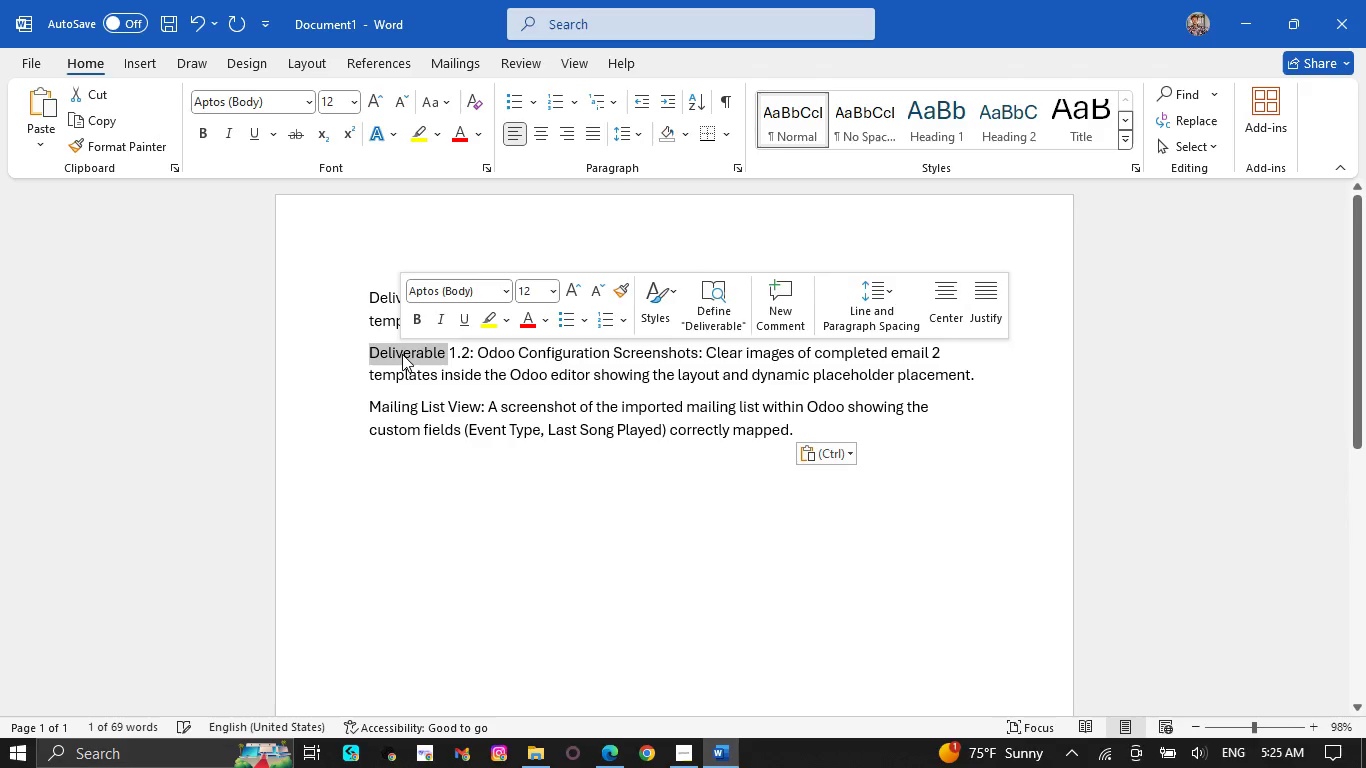 
key(Control+C)
 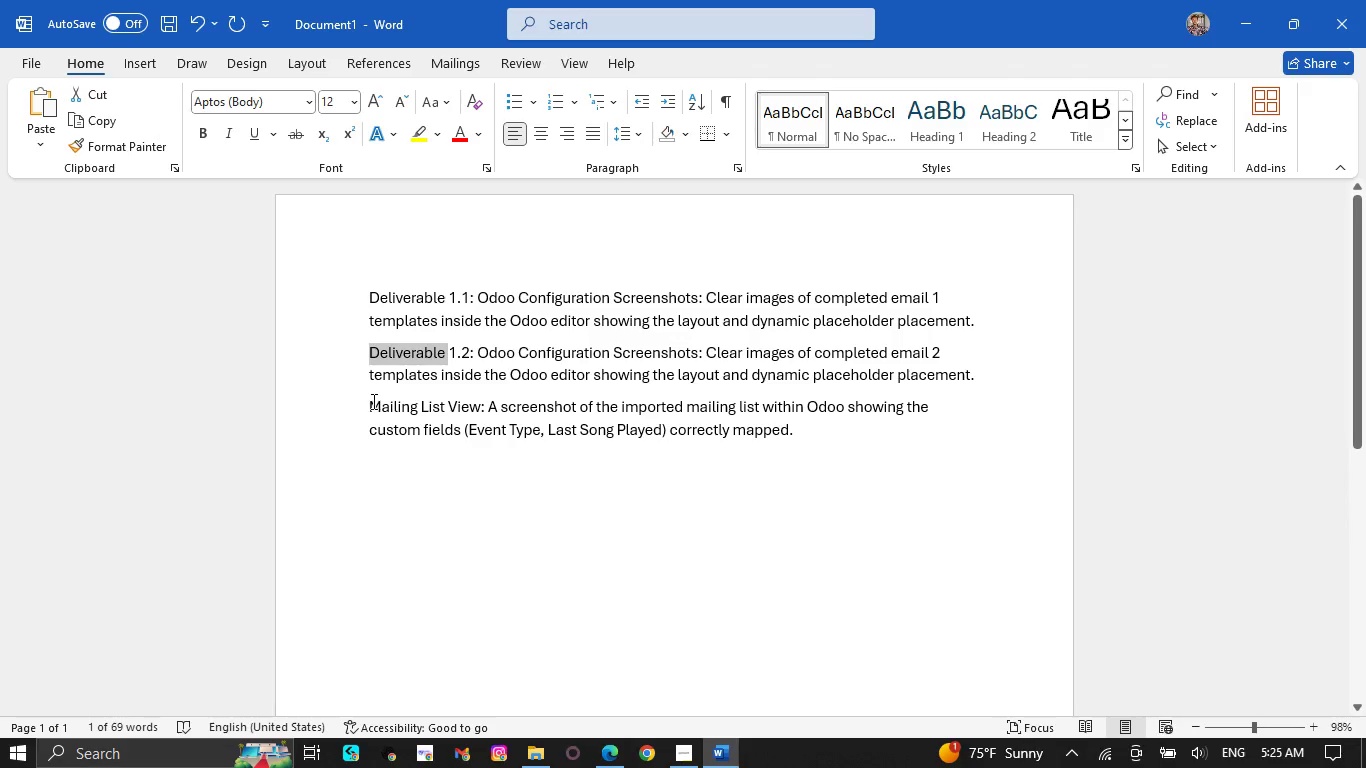 
left_click([361, 401])
 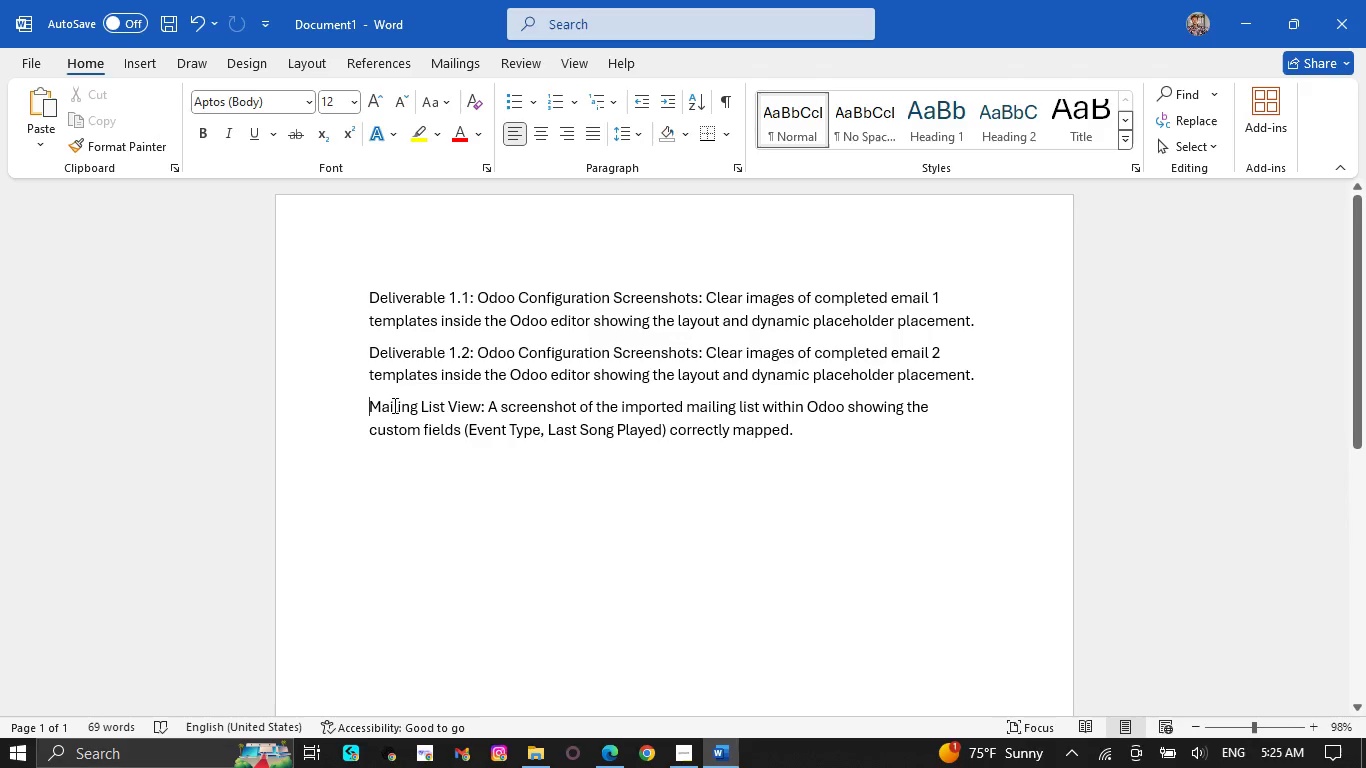 
key(Control+V)
 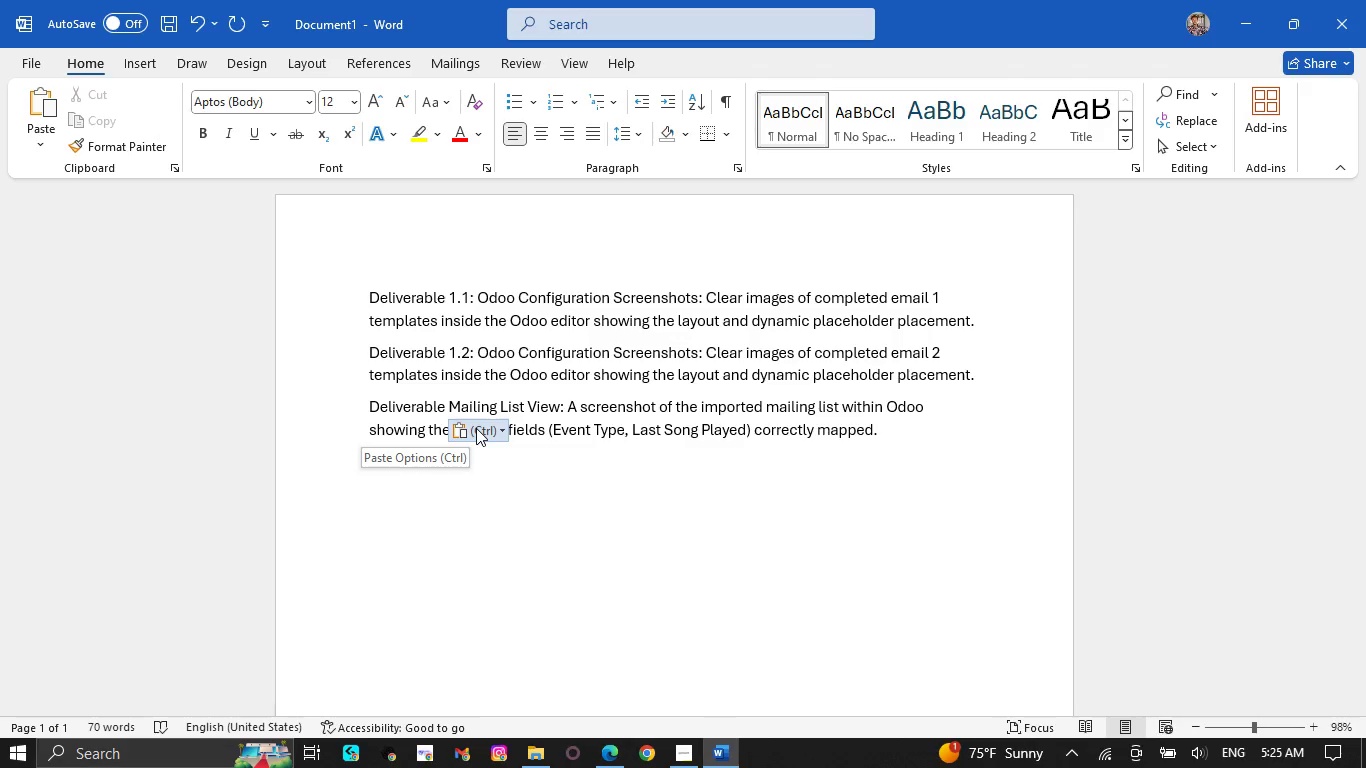 
key(2)
 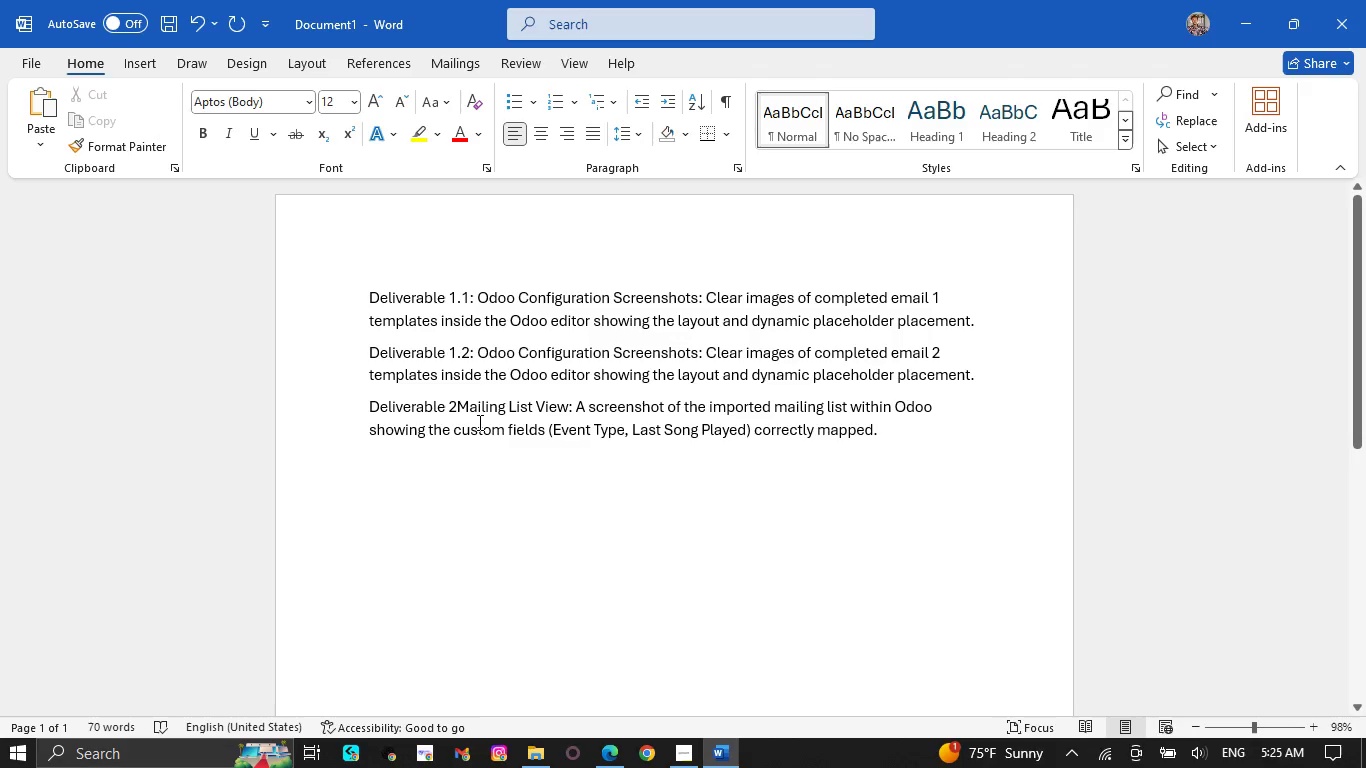 
key(Shift+Semicolon)
 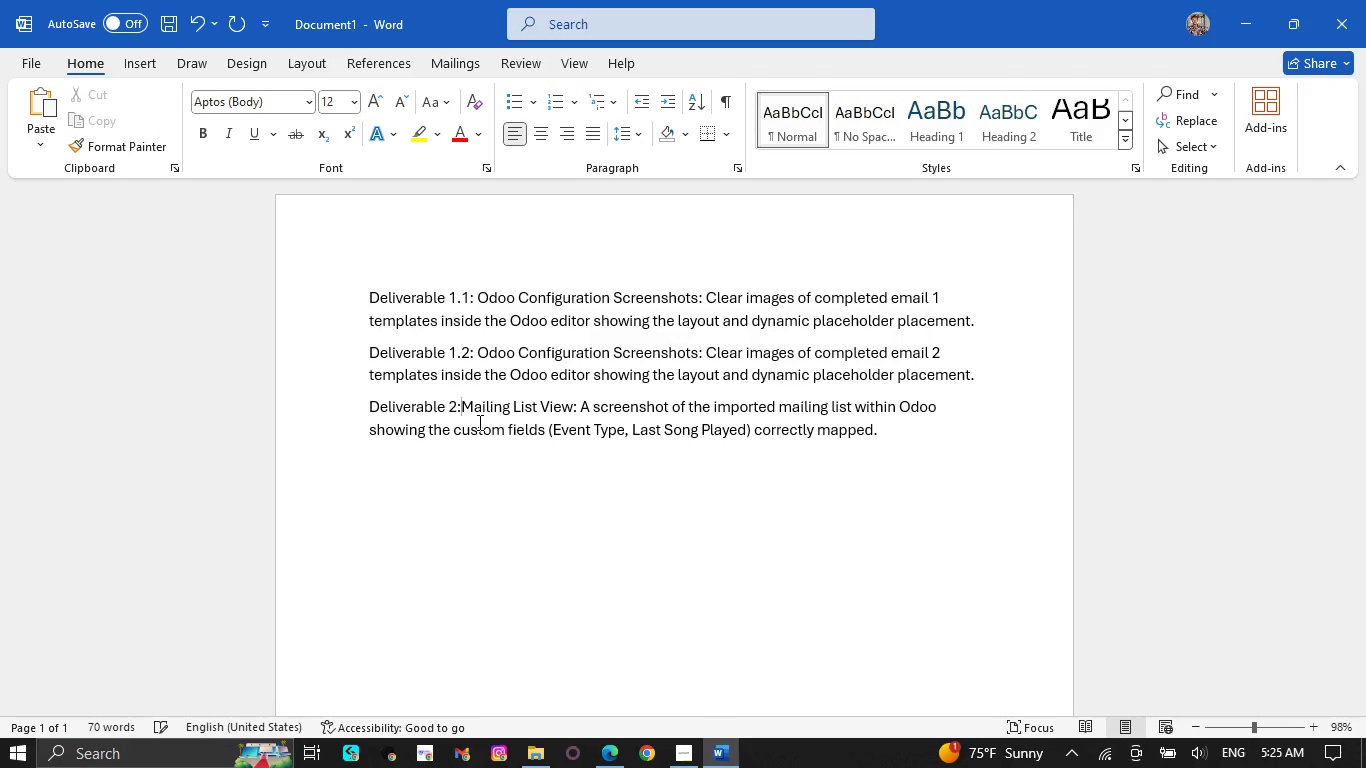 
key(Space)
 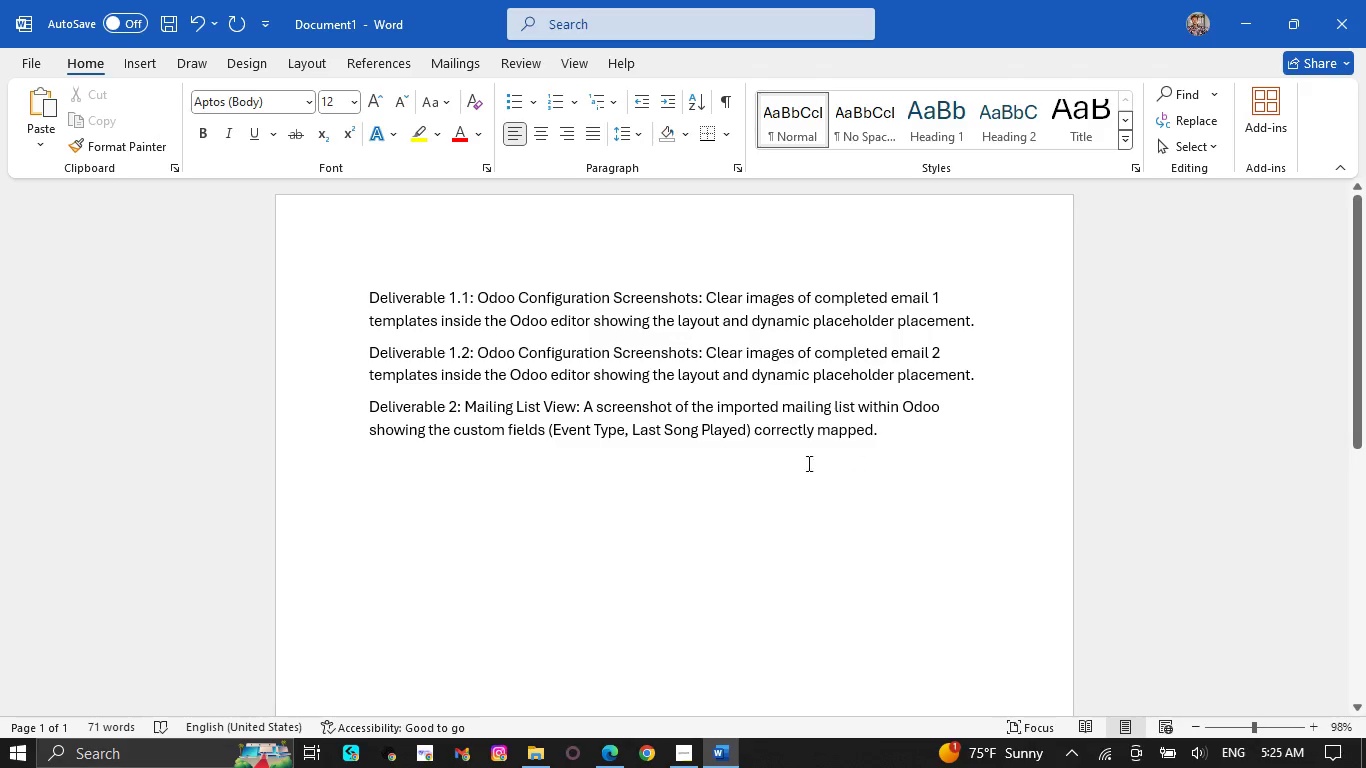 
wait(5.7)
 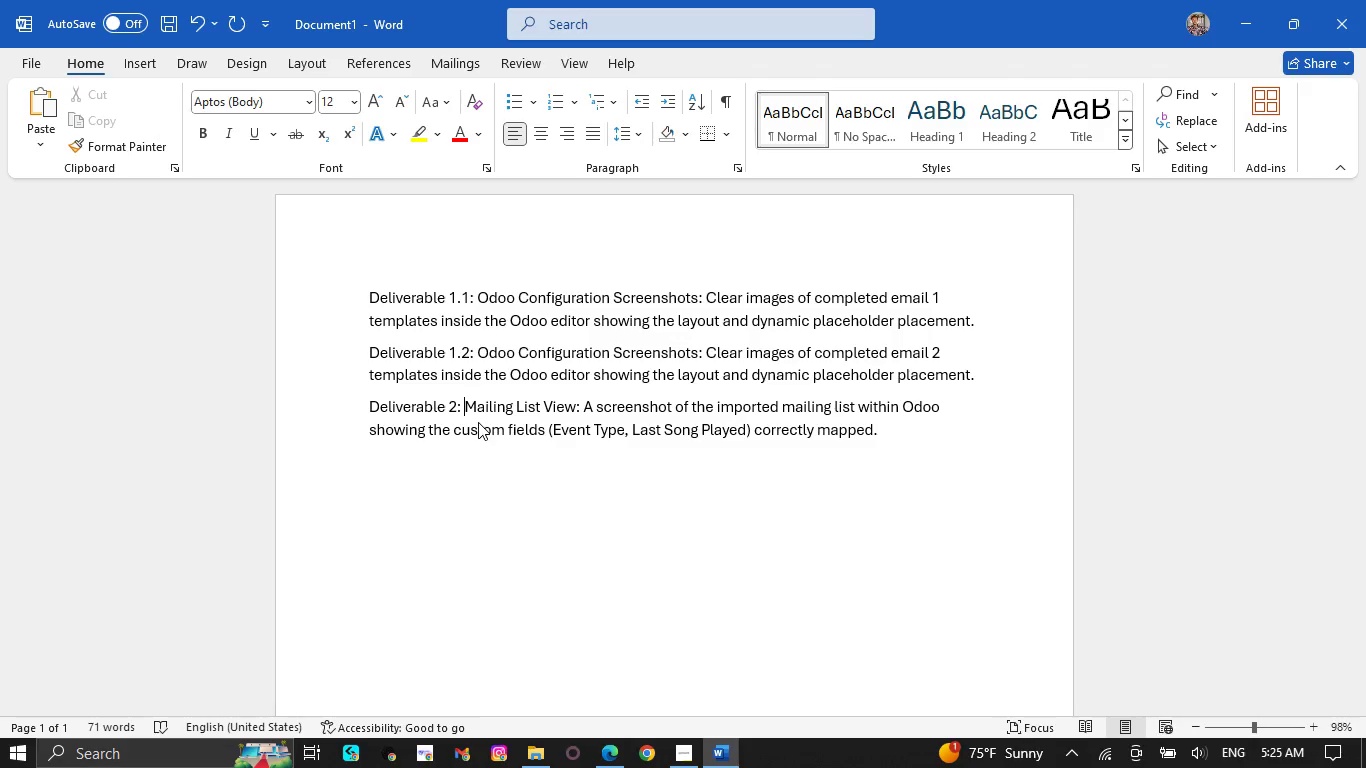 
key(NumpadEnter)
 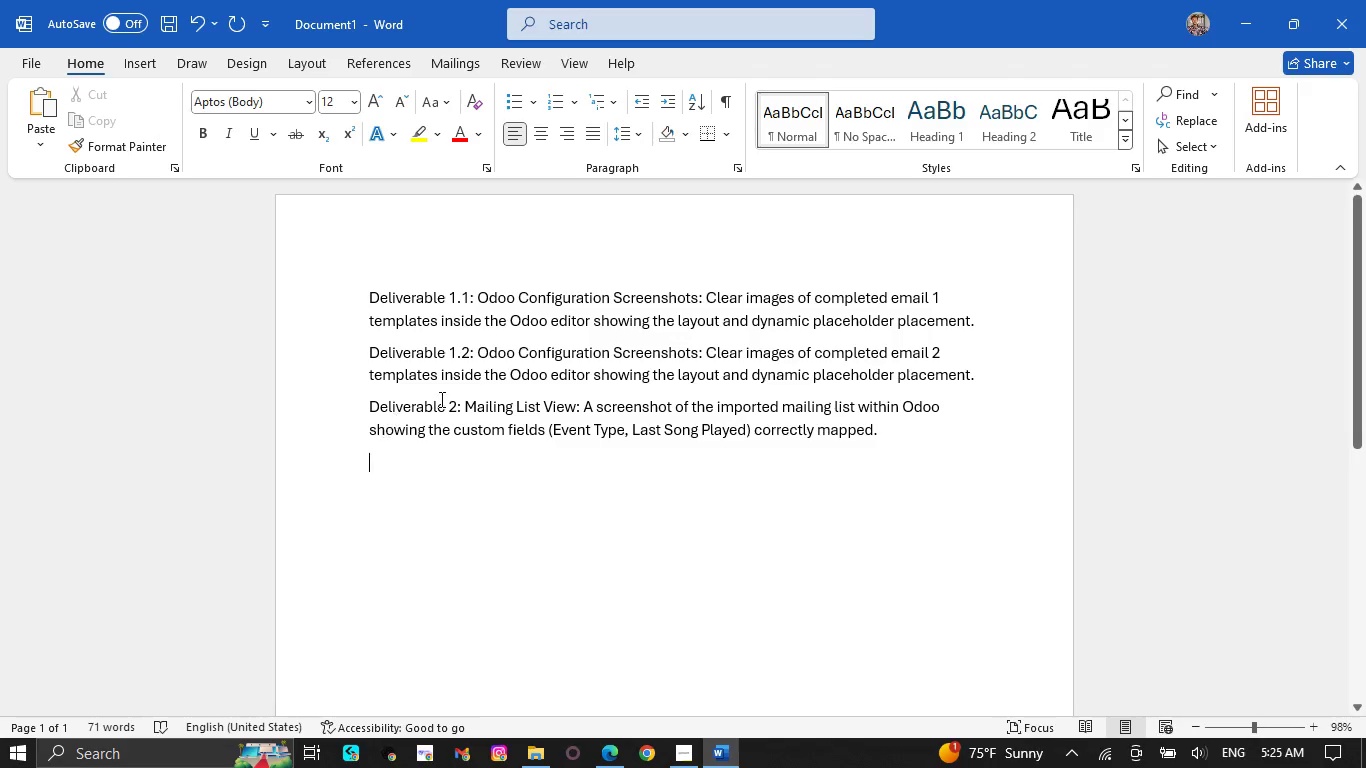 
left_click([423, 400])
 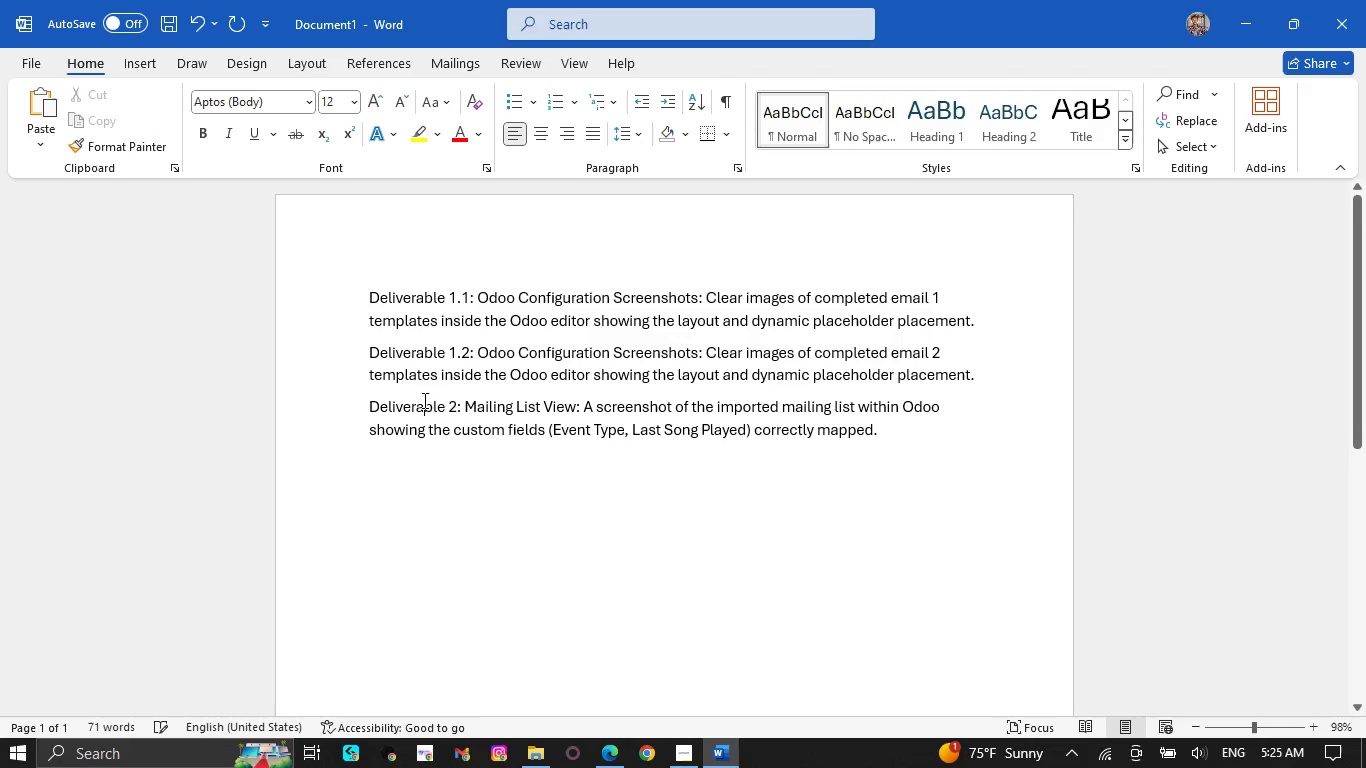 
left_click_drag(start_coordinate=[423, 400], to_coordinate=[418, 398])
 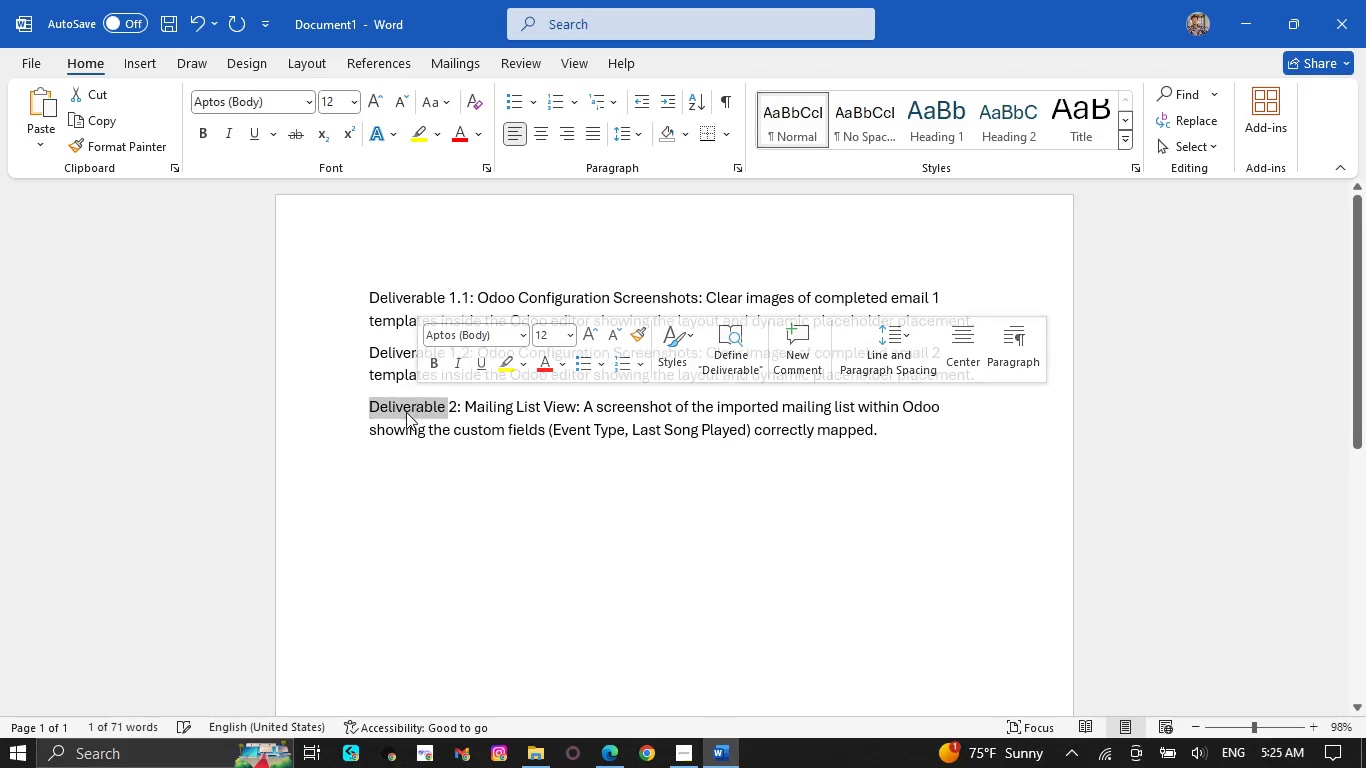 
key(Control+C)
 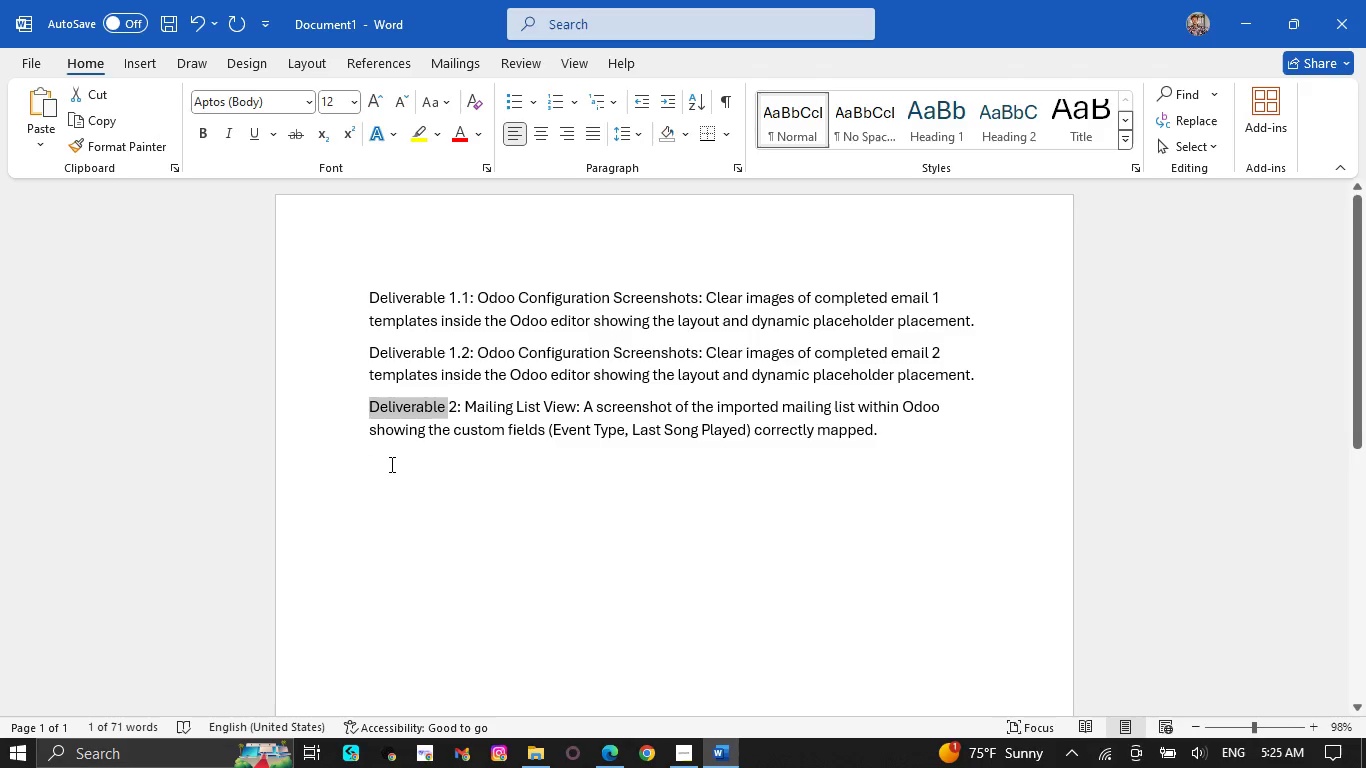 
left_click([390, 464])
 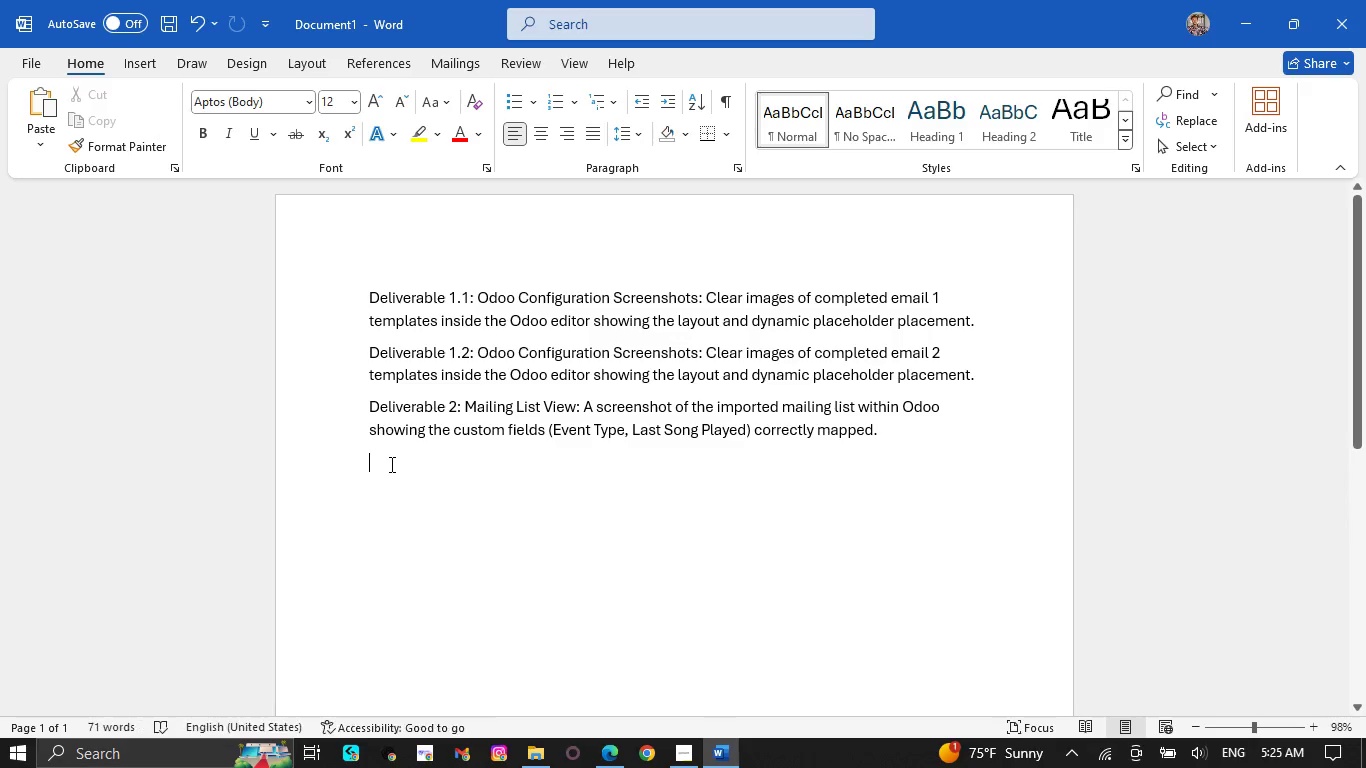 
key(Control+V)
 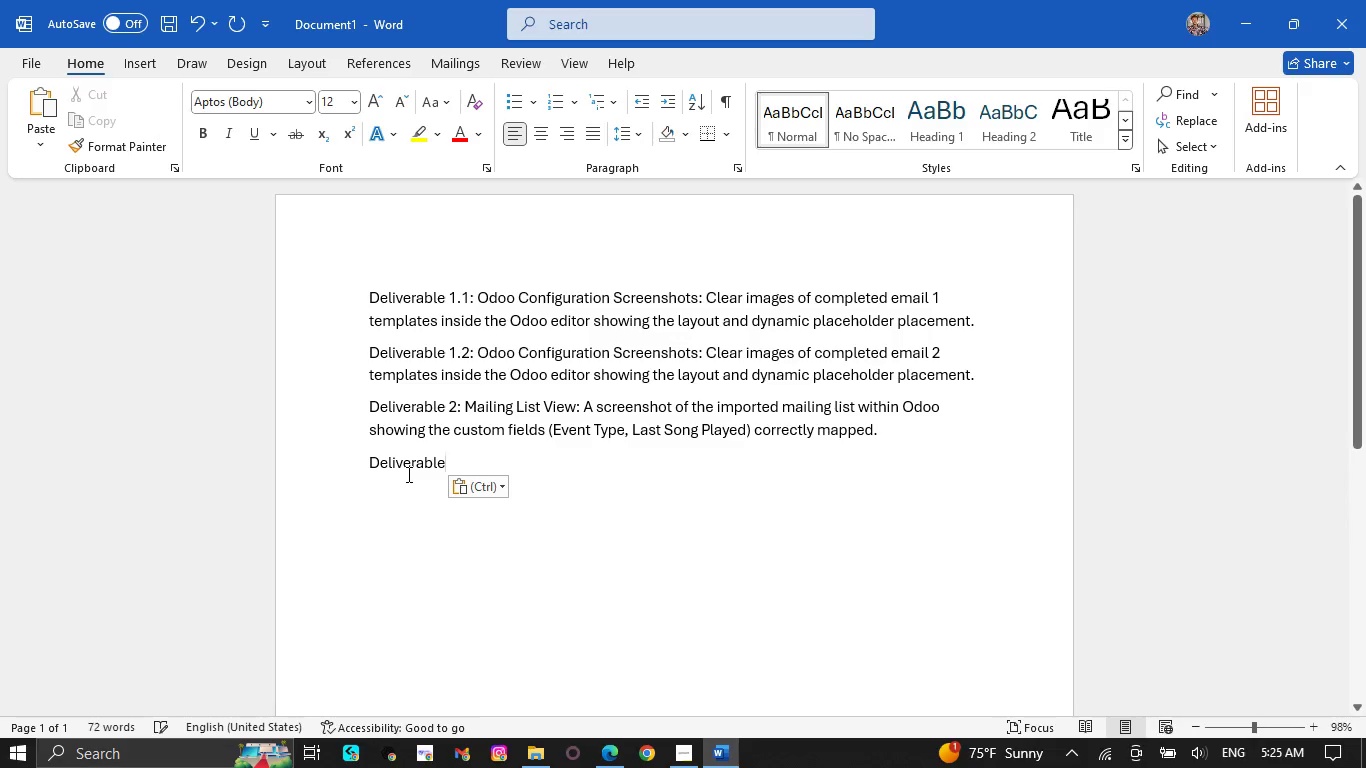 
key(Space)
 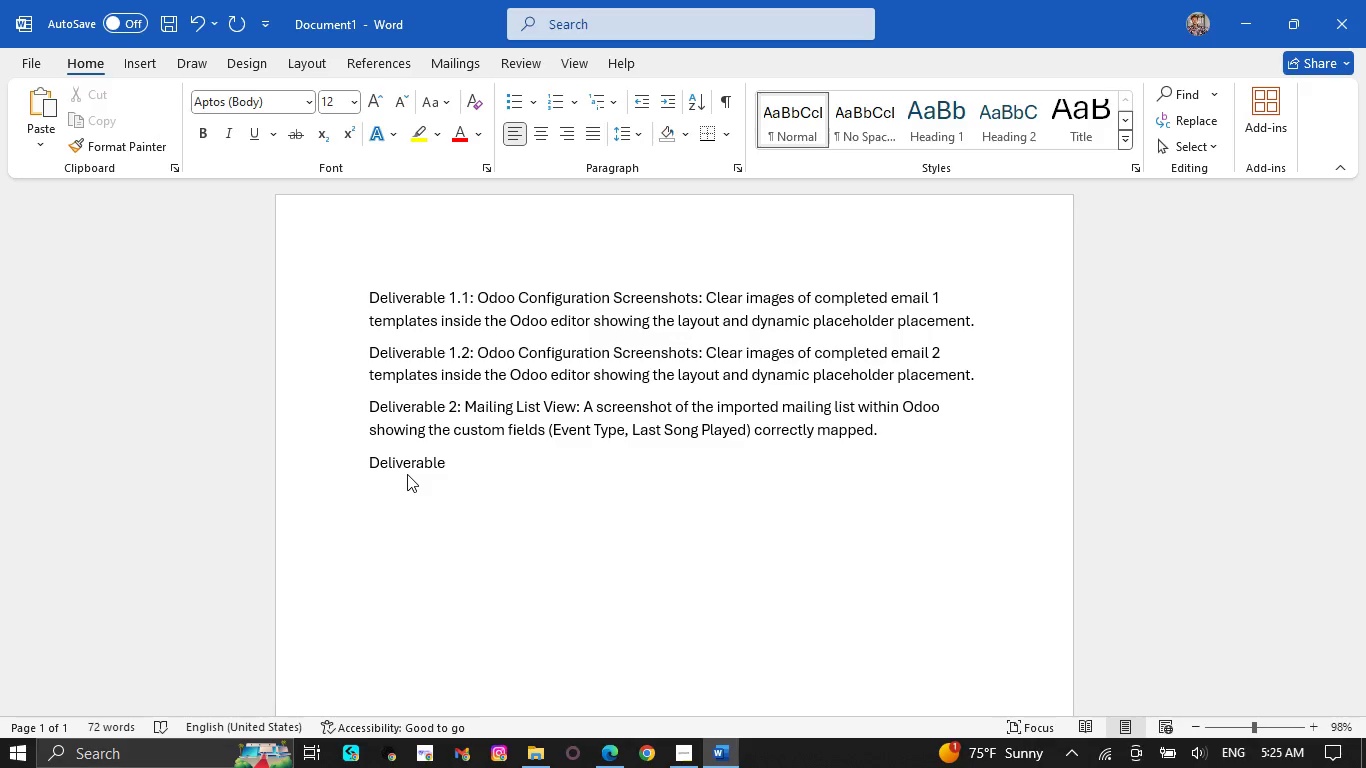 
key(3)
 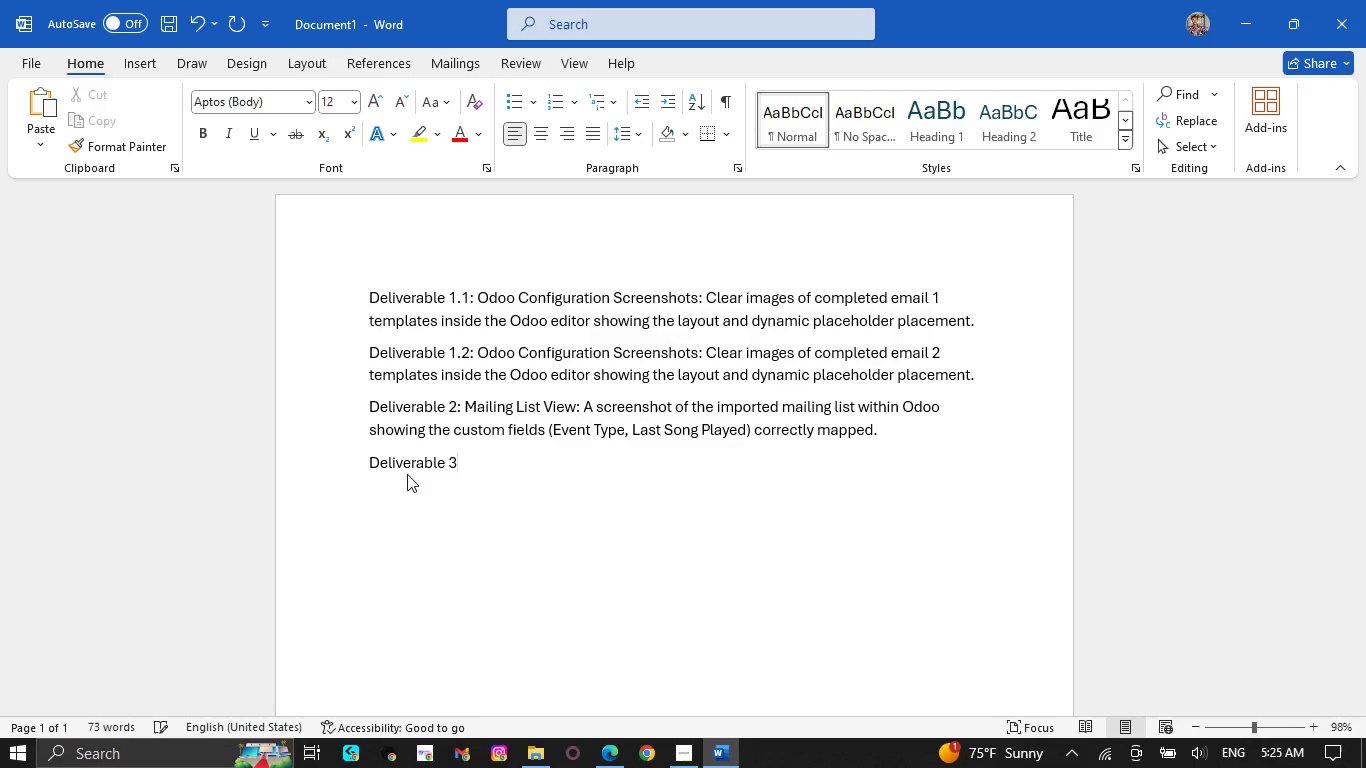 
key(Shift+ShiftRight)
 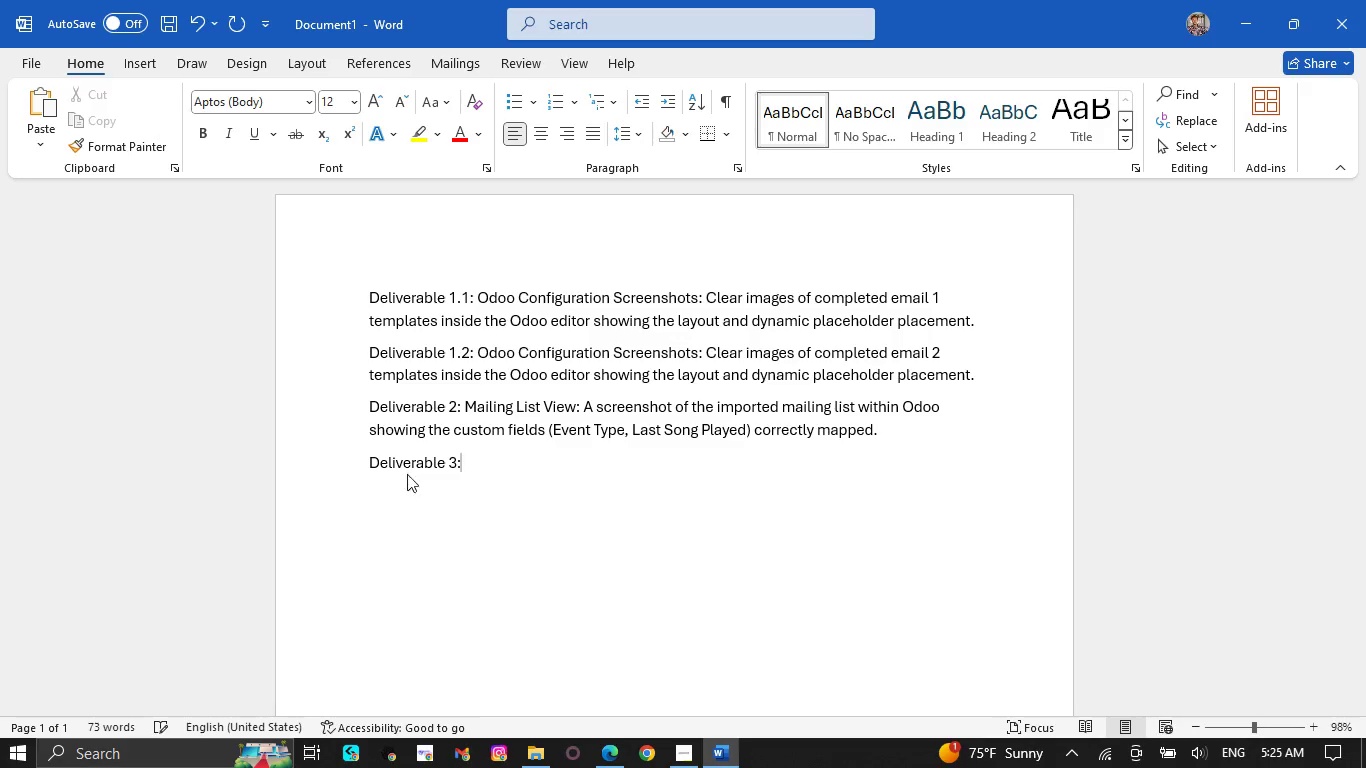 
key(Shift+Semicolon)
 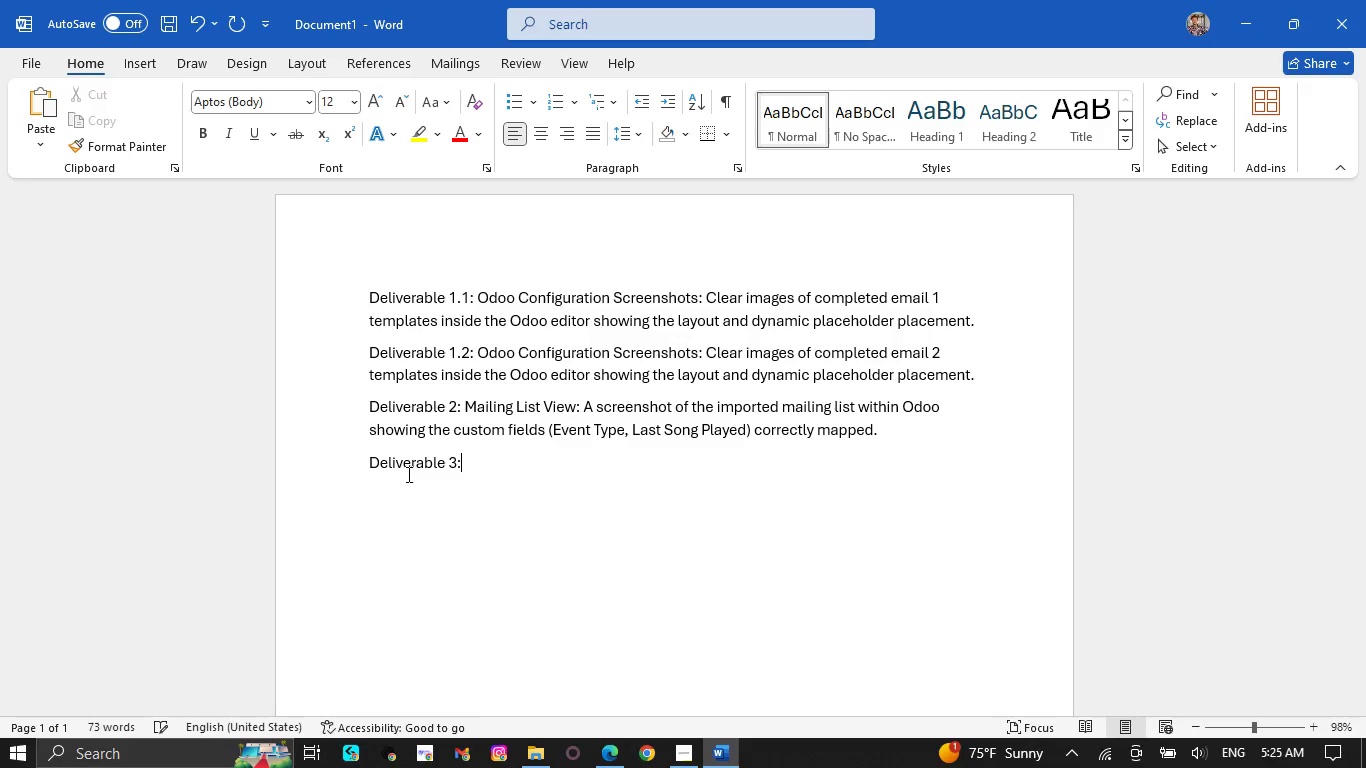 
key(Space)